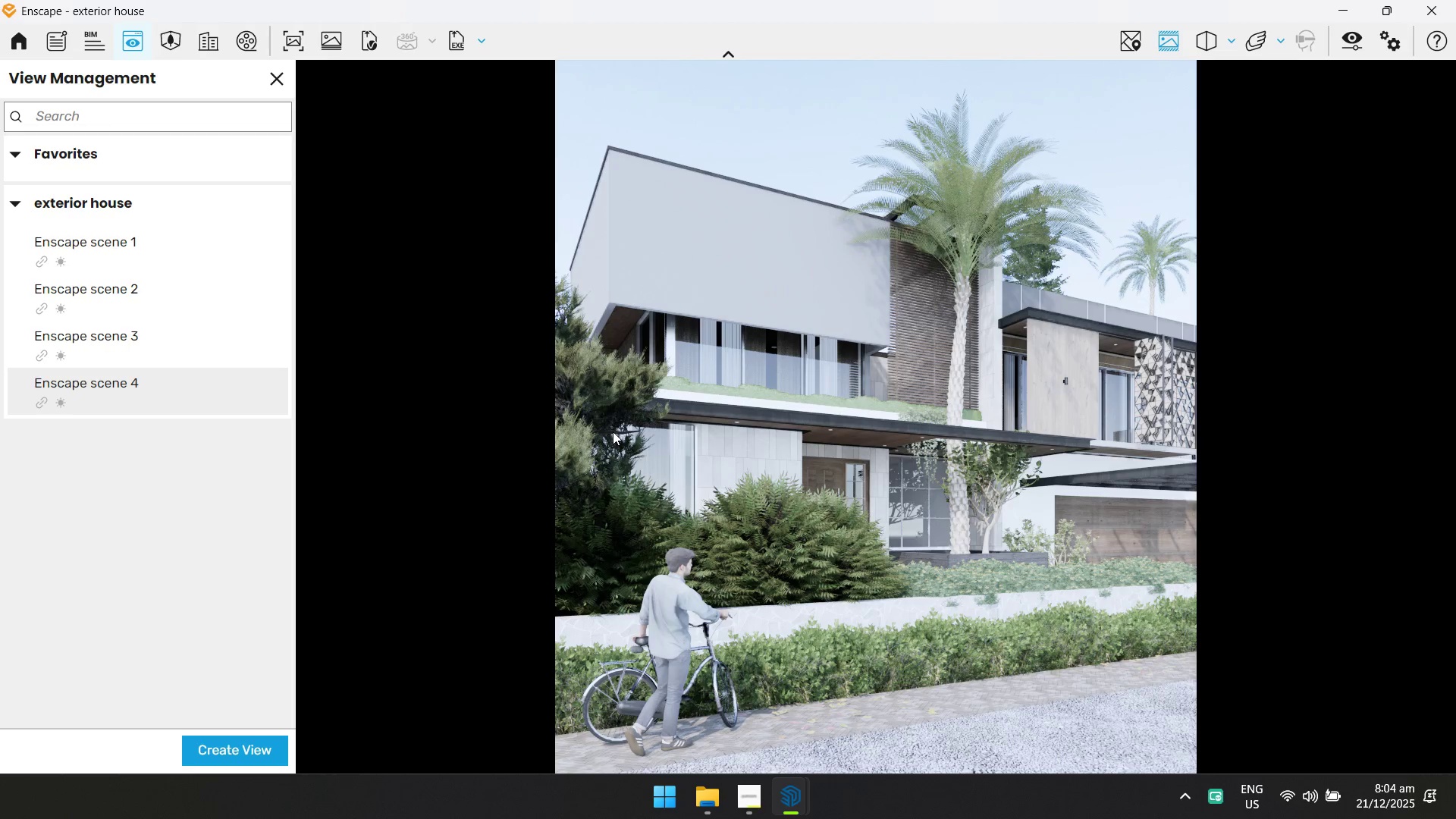 
wait(7.97)
 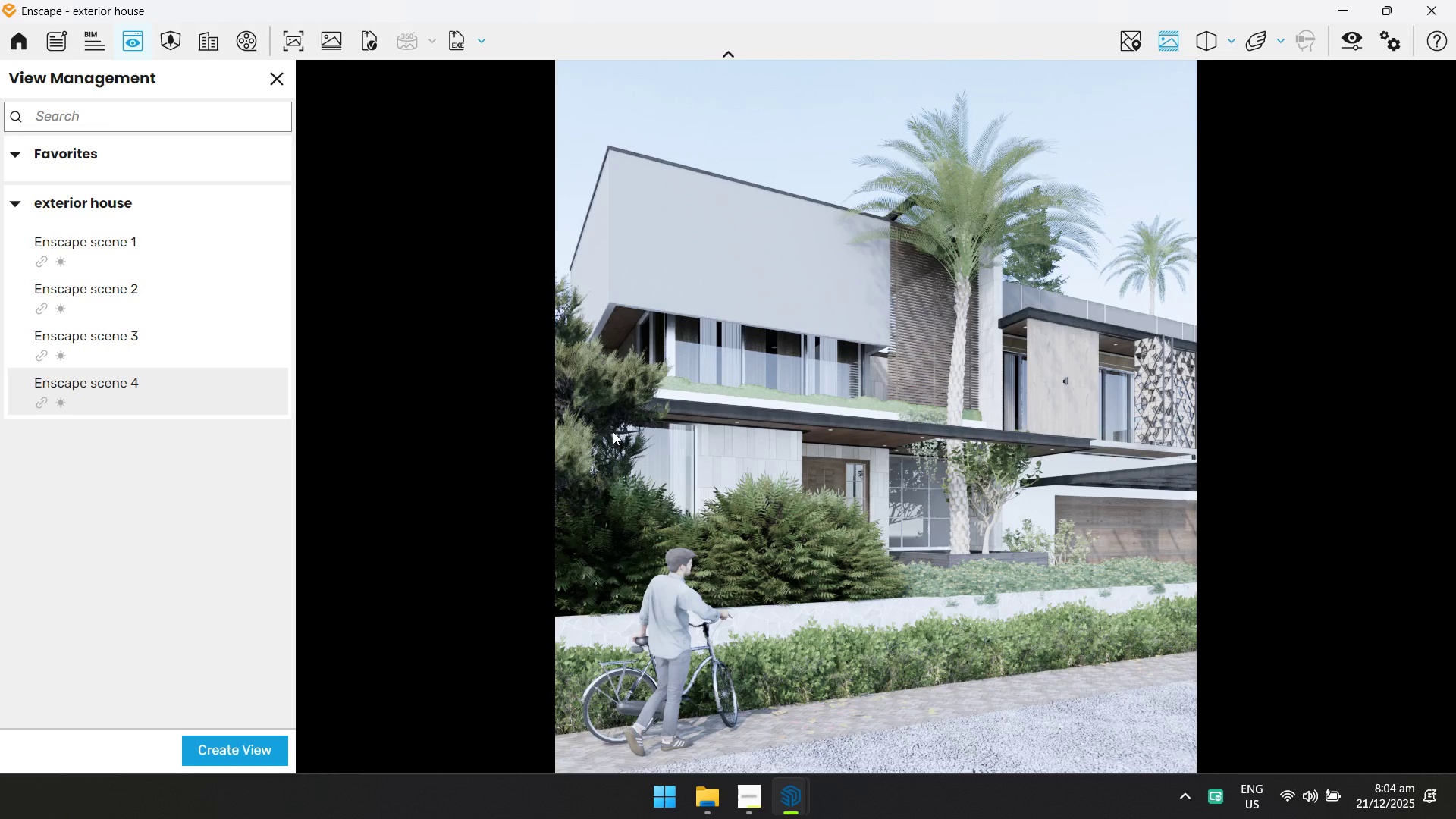 
key(Alt+AltLeft)
 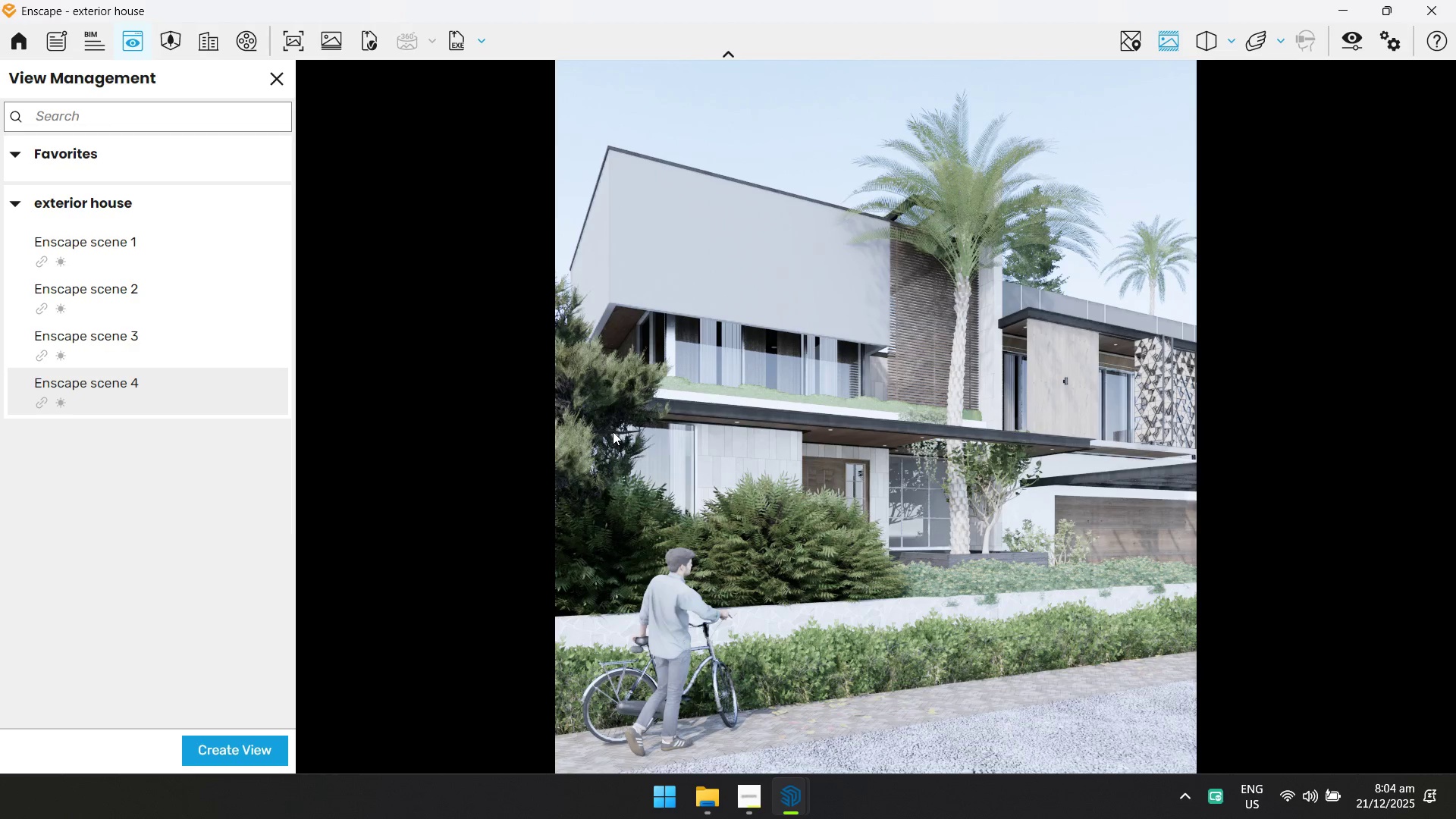 
key(Alt+Tab)
 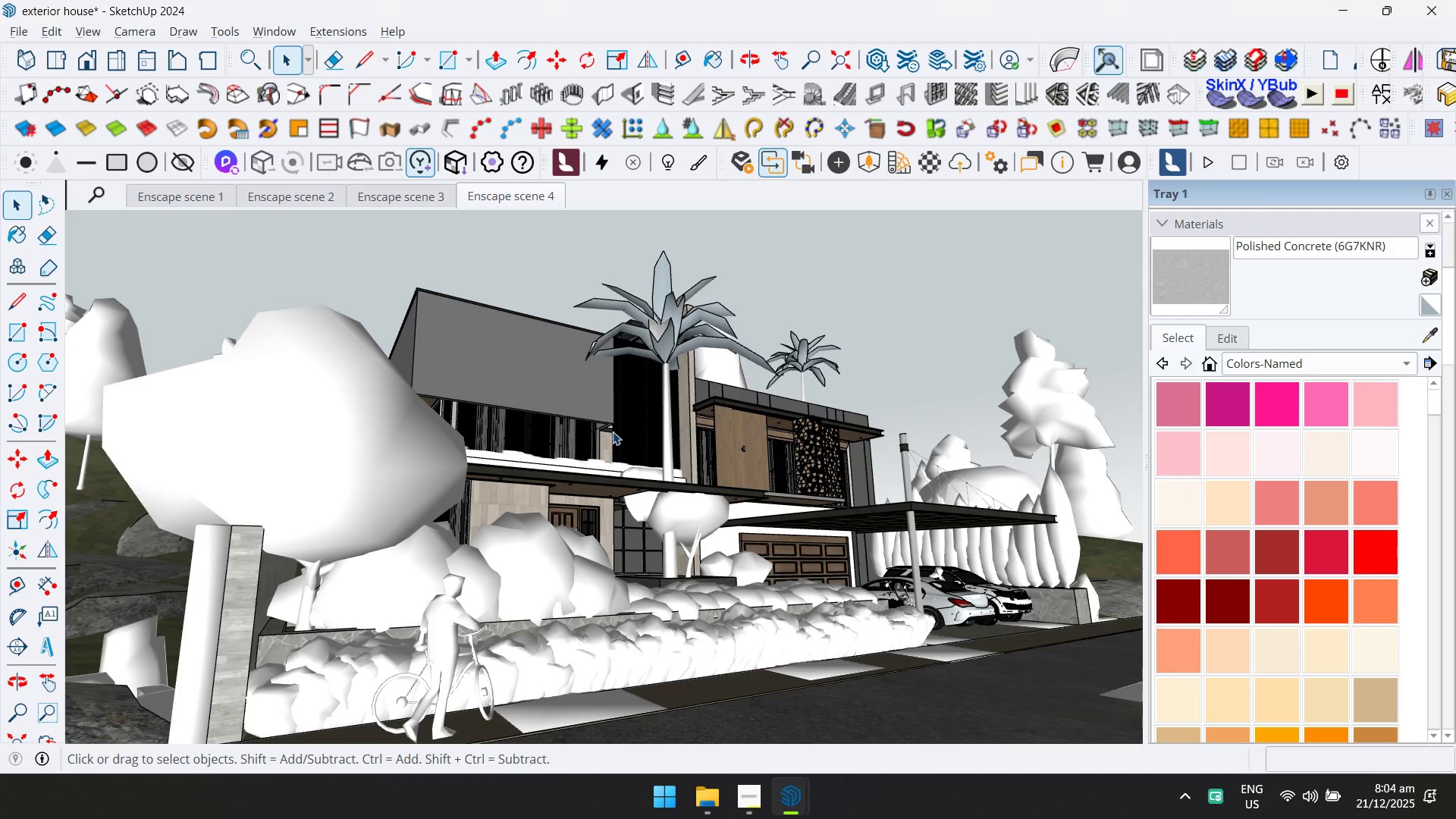 
key(Alt+Tab)
 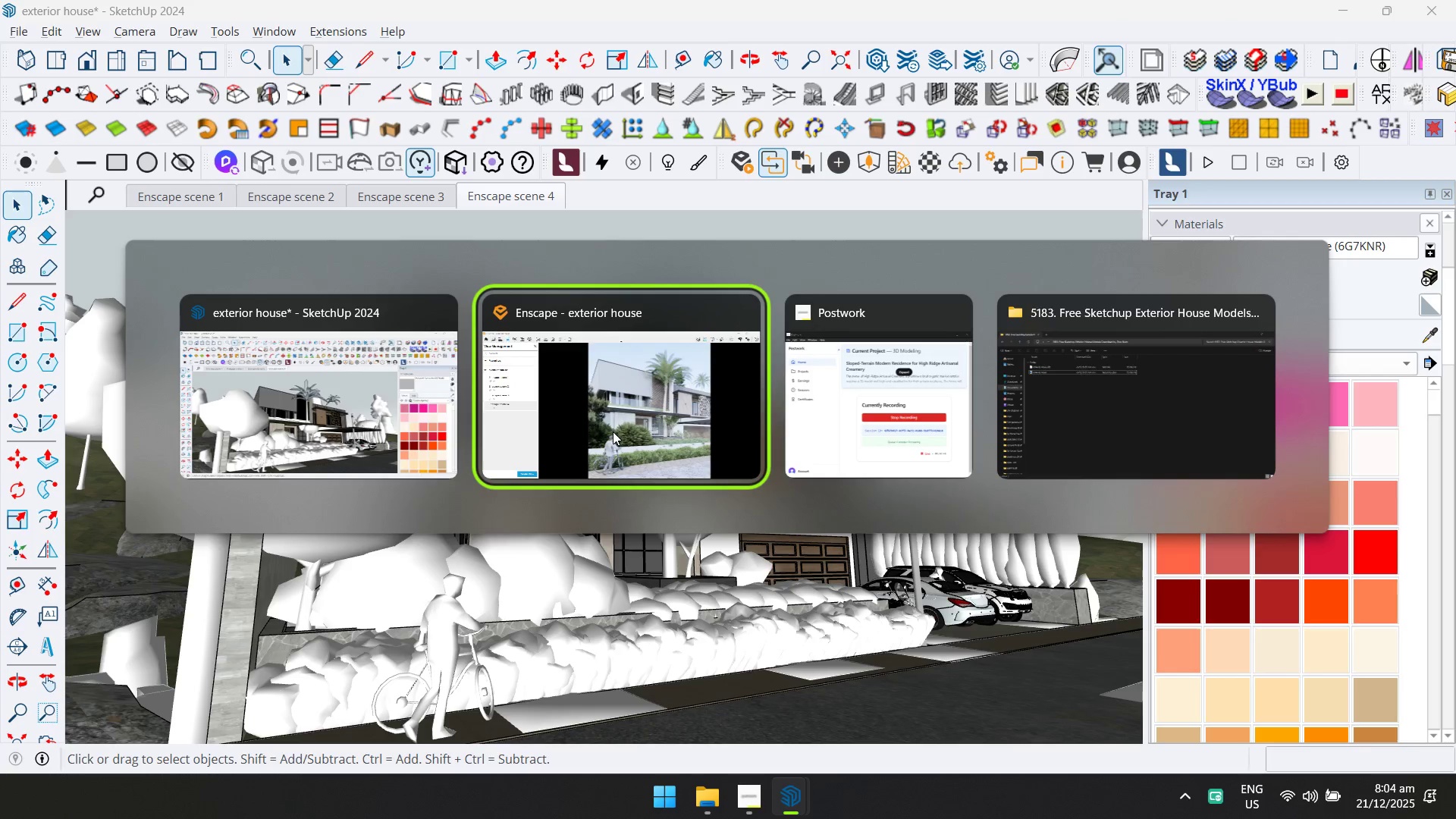 
key(Alt+Tab)